 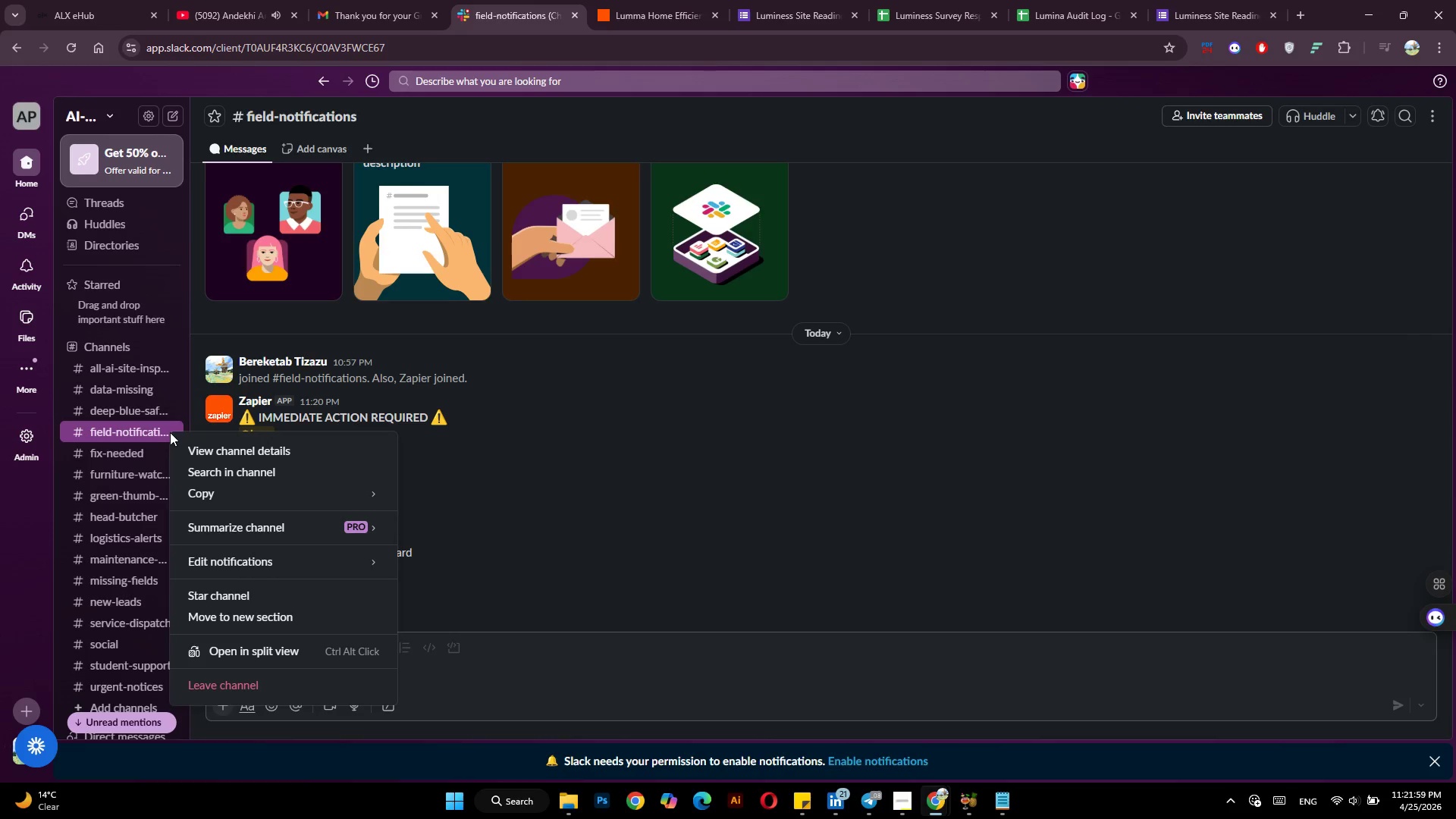 
left_click([307, 452])
 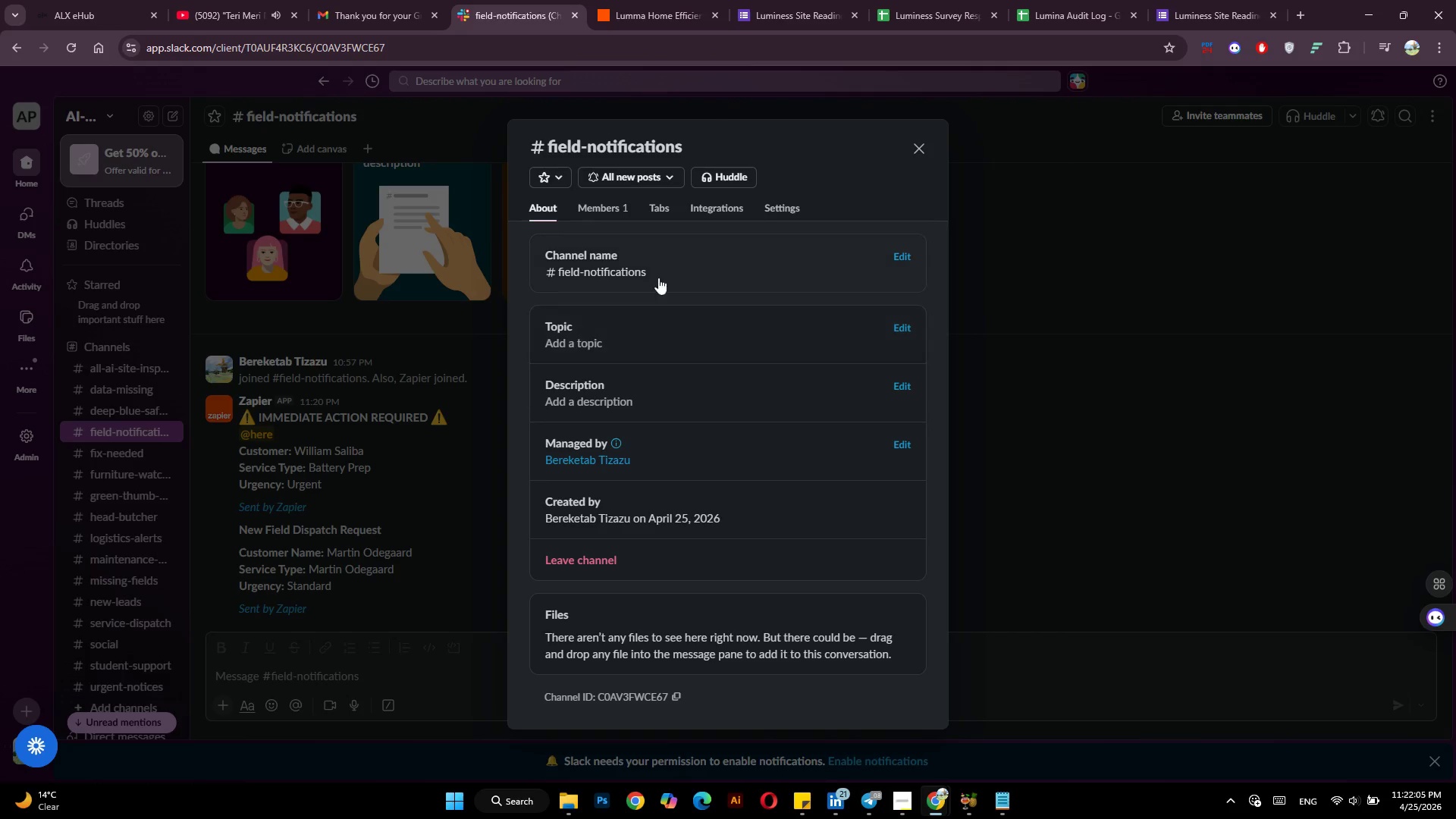 
key(Escape)
 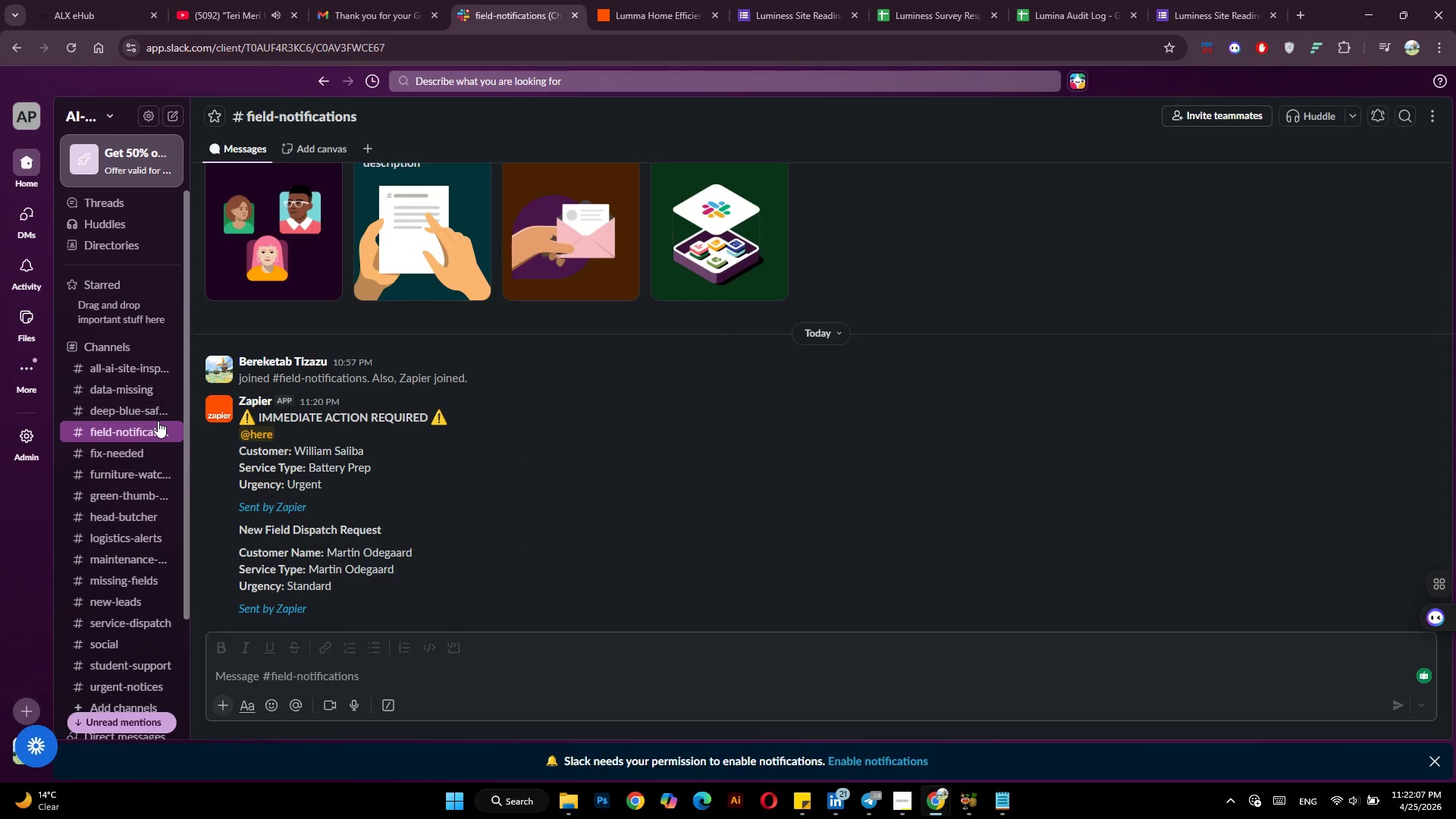 
right_click([158, 428])
 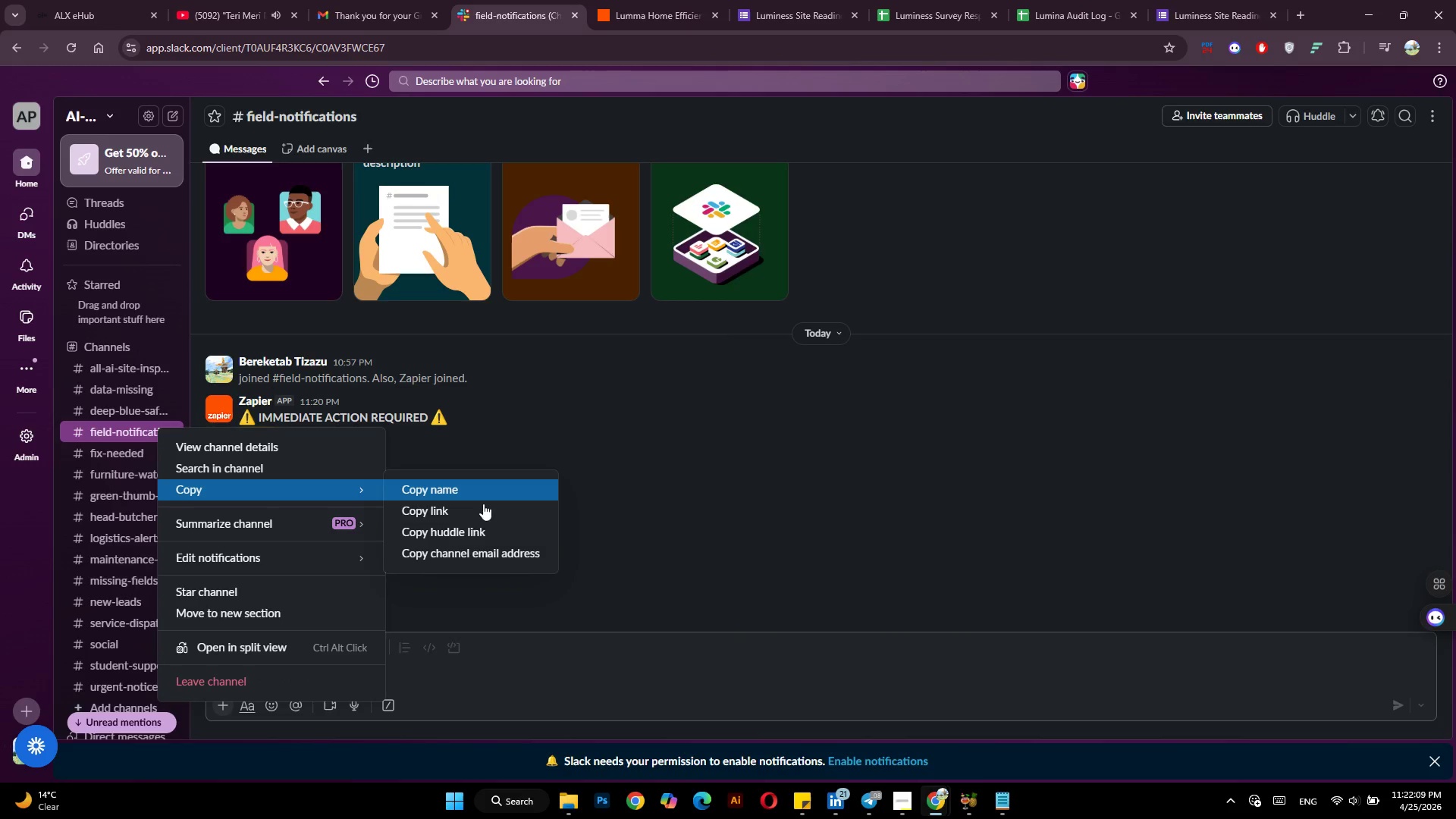 
left_click([472, 513])
 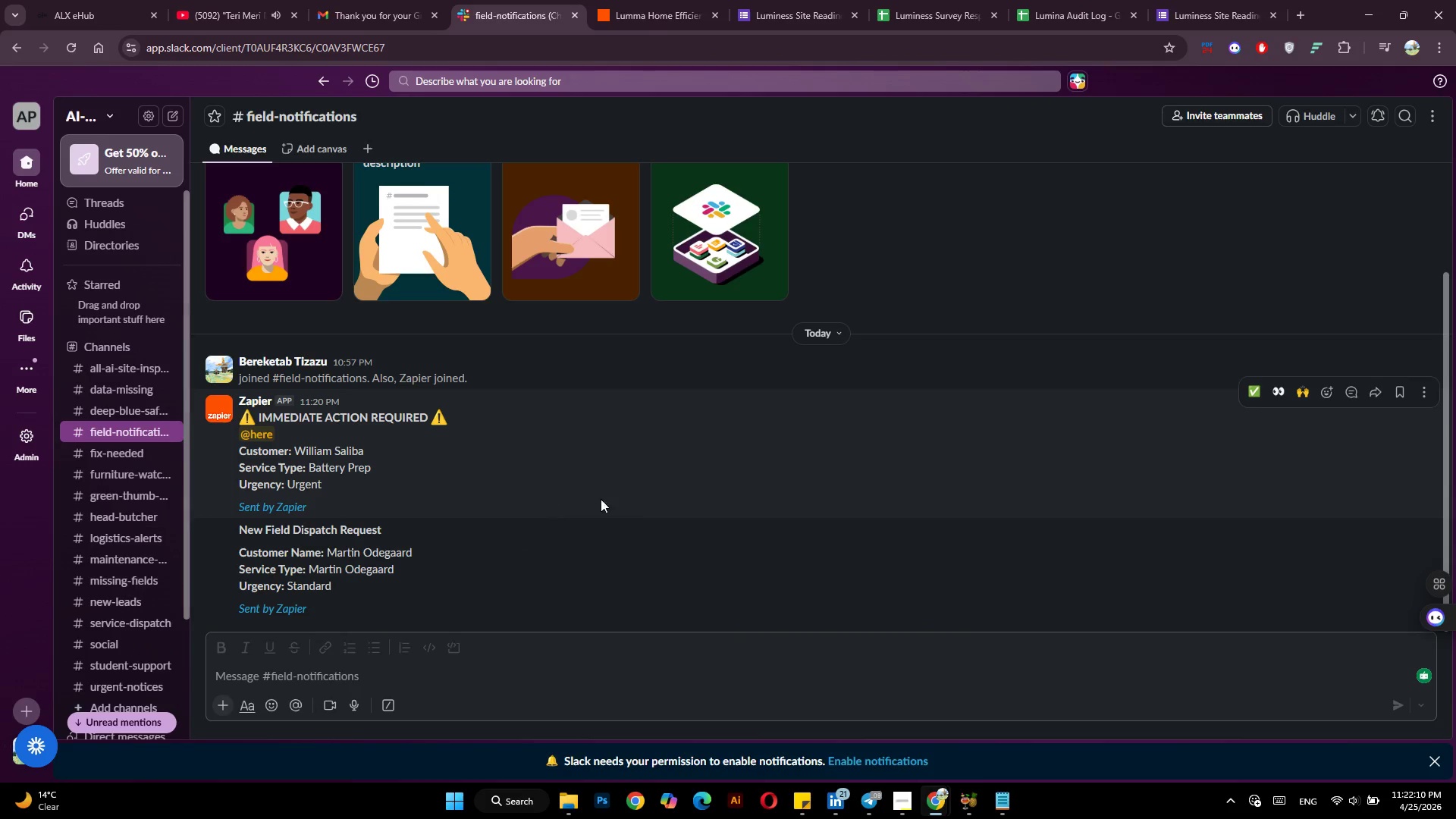 
key(Alt+Tab)